 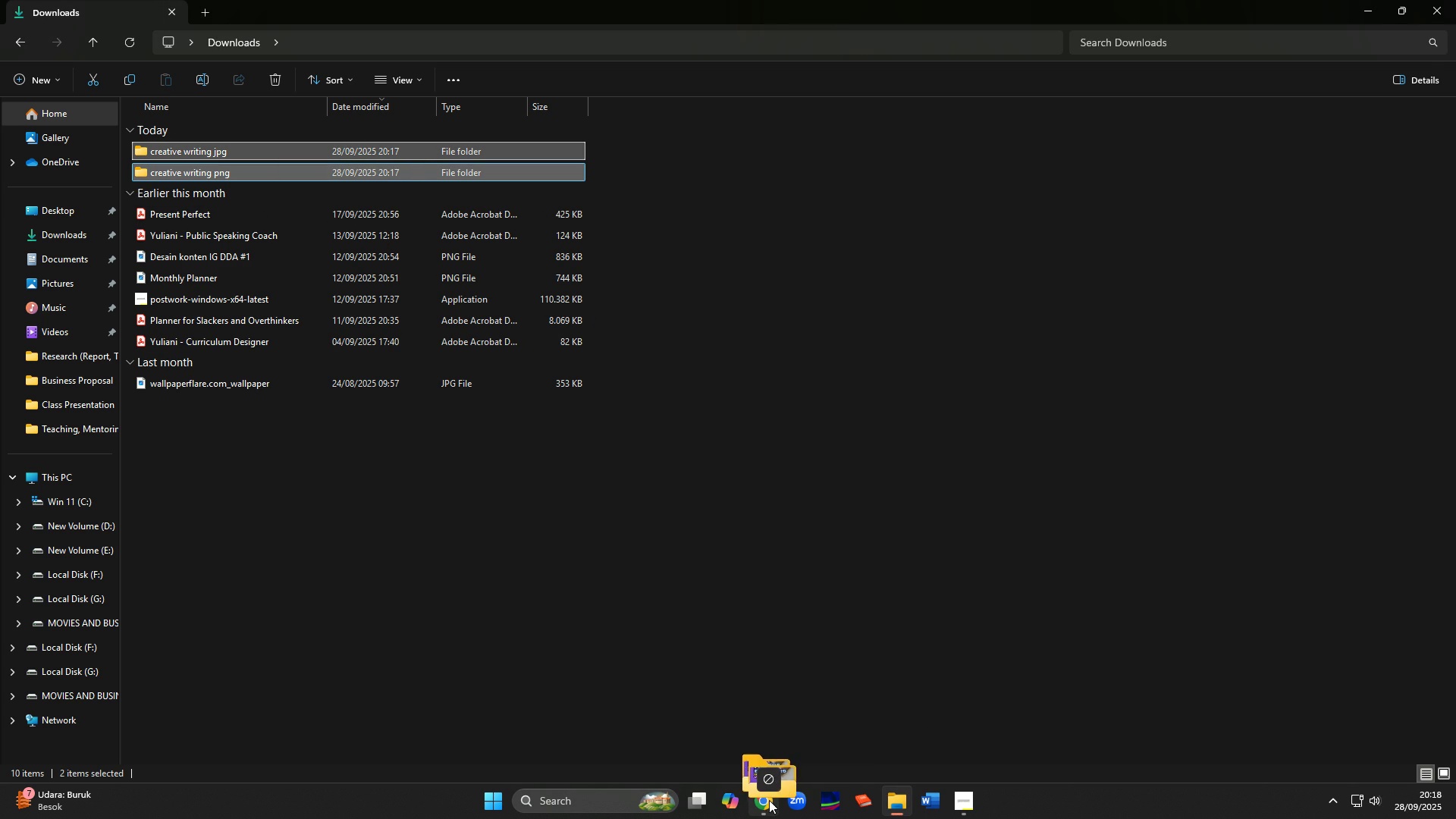 
left_click([657, 165])
 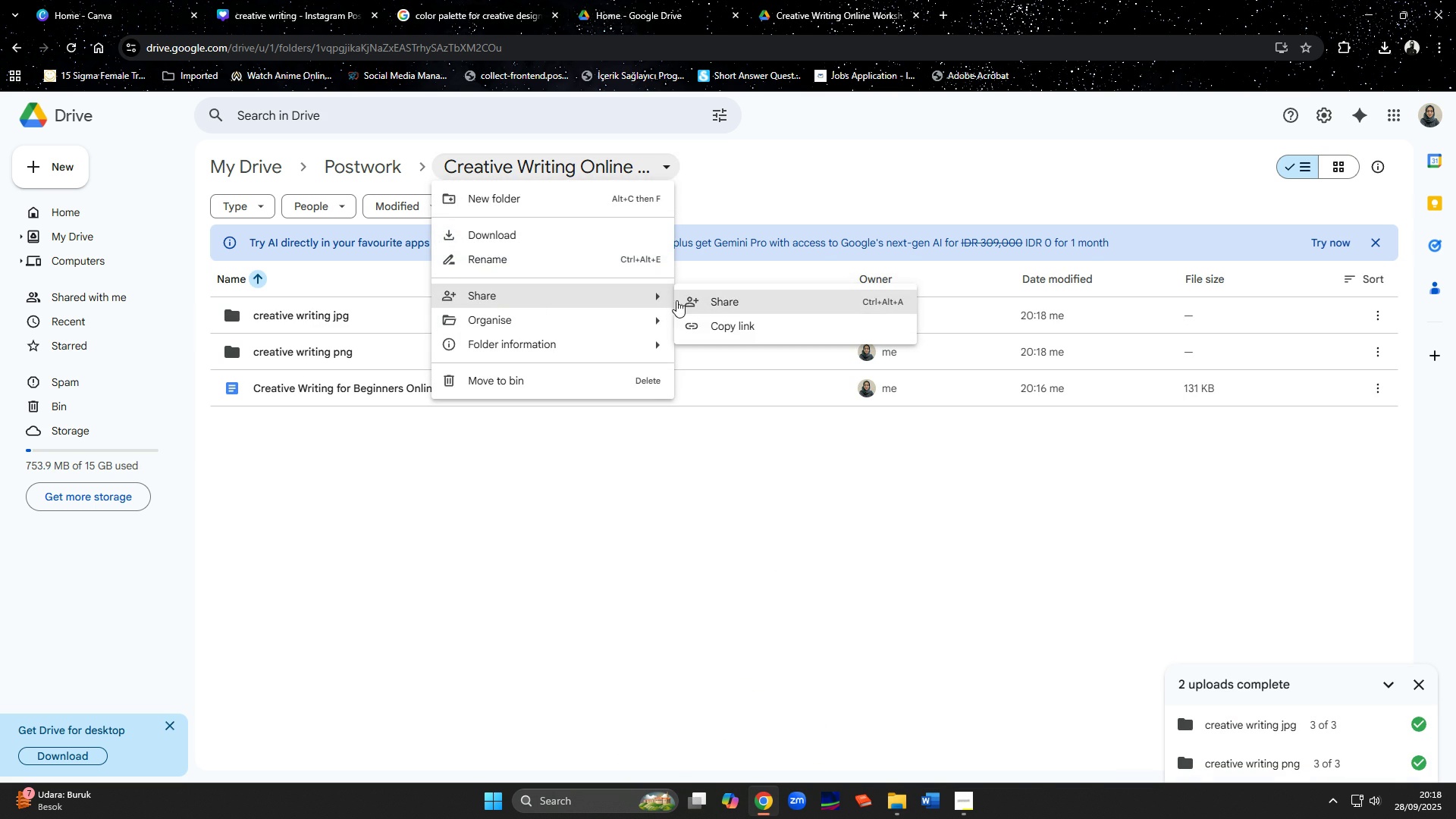 
left_click([705, 304])
 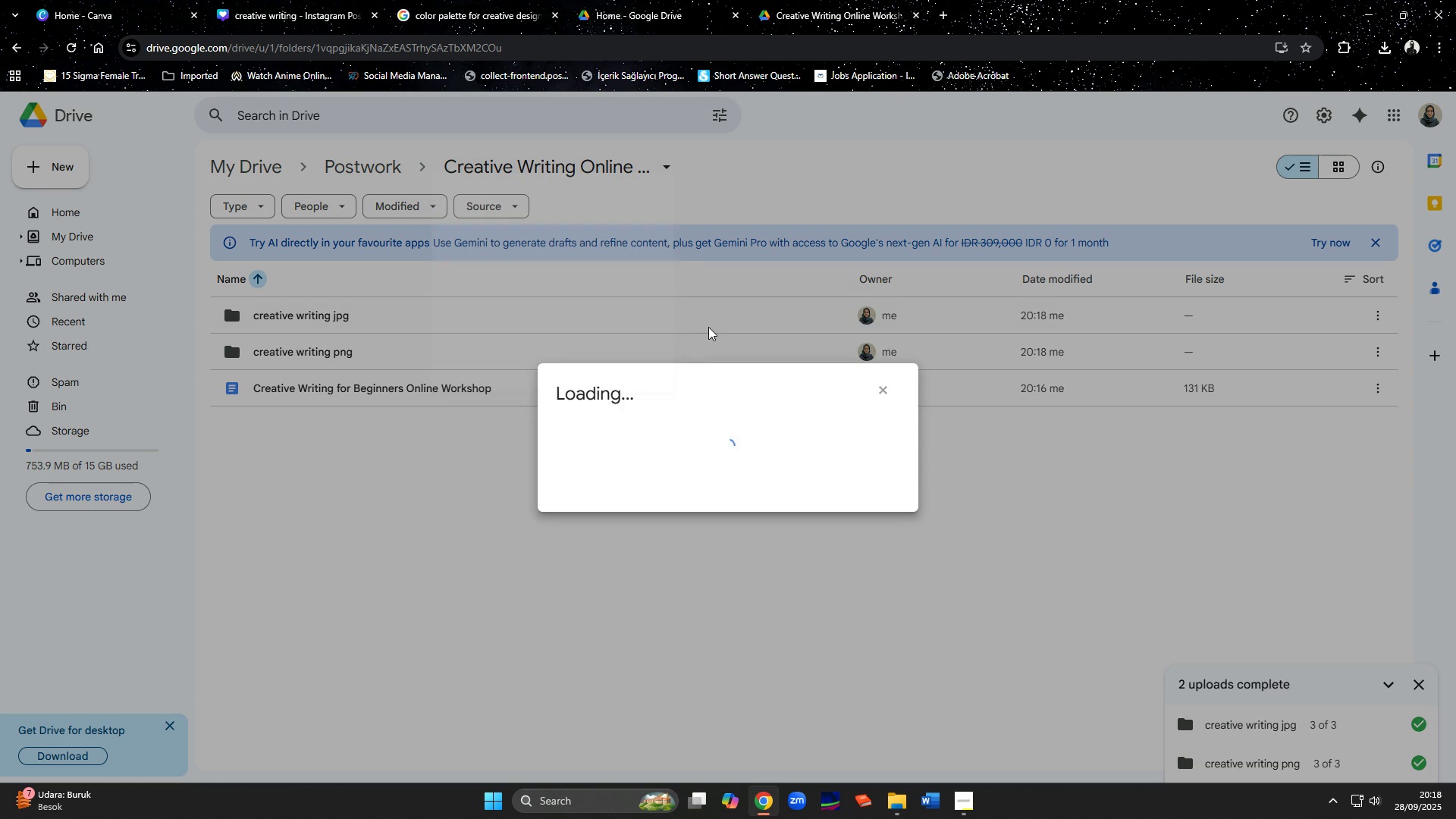 
mouse_move([718, 337])
 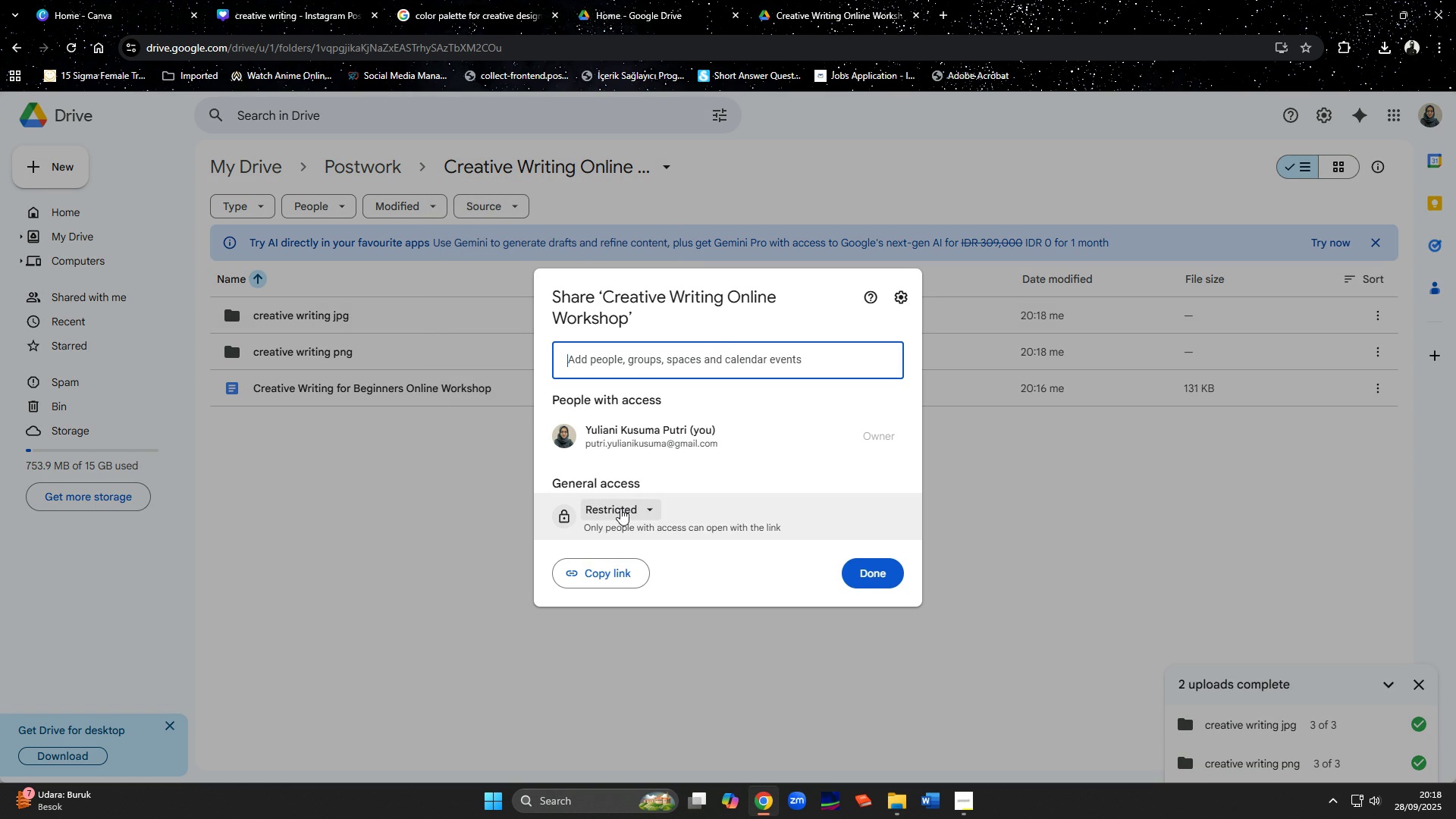 
left_click([620, 508])
 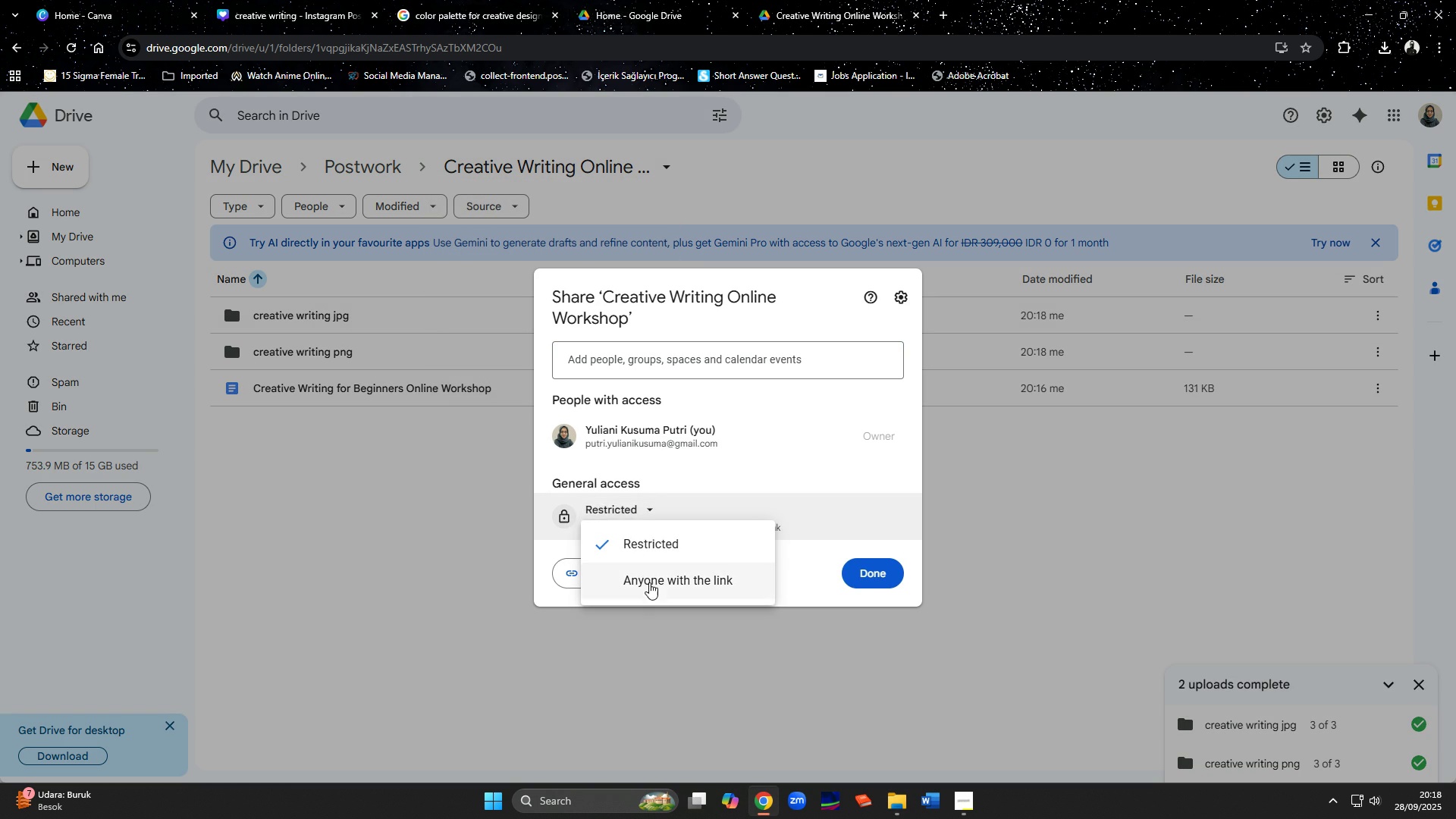 
left_click([650, 585])
 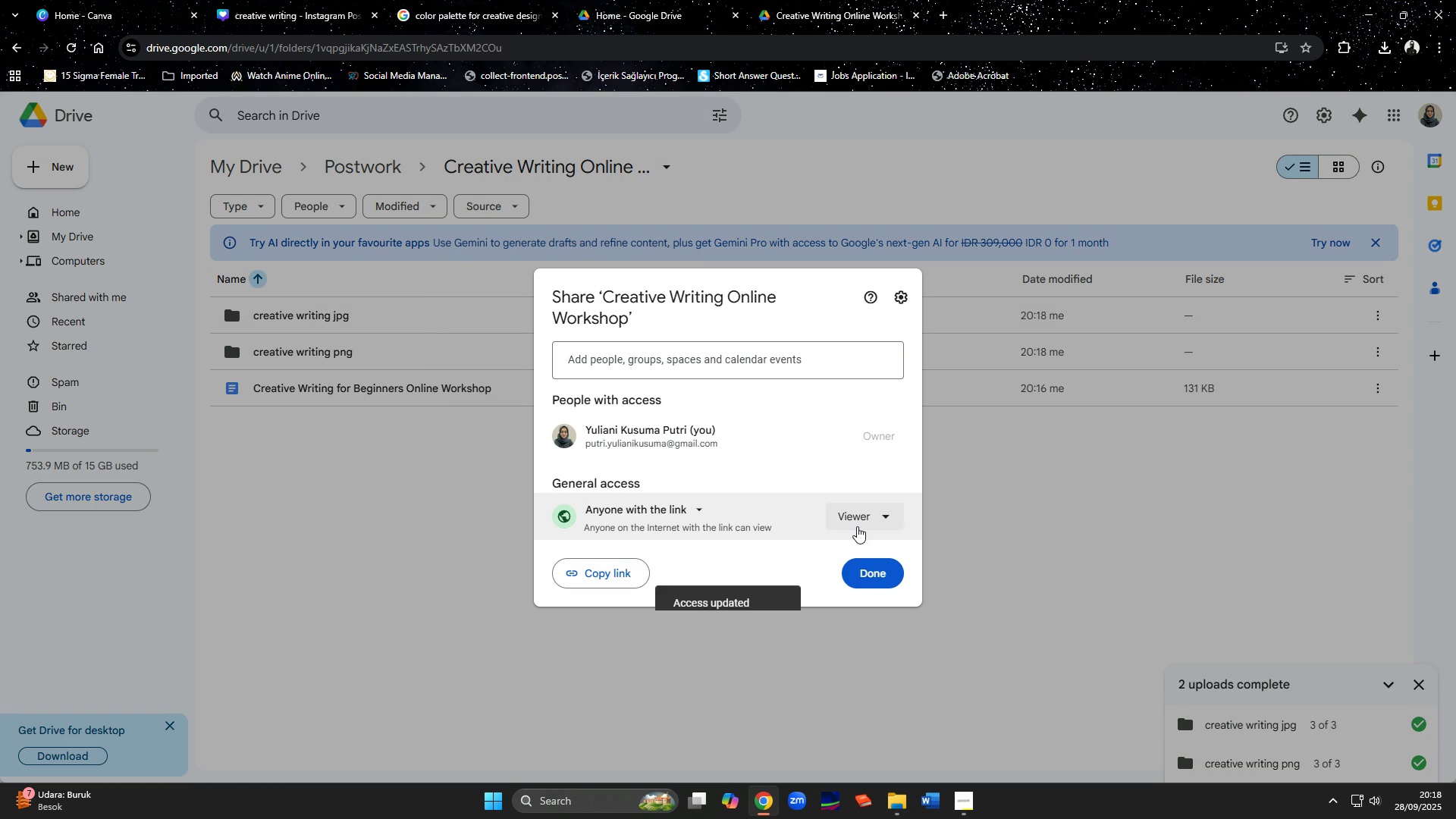 
left_click([858, 519])
 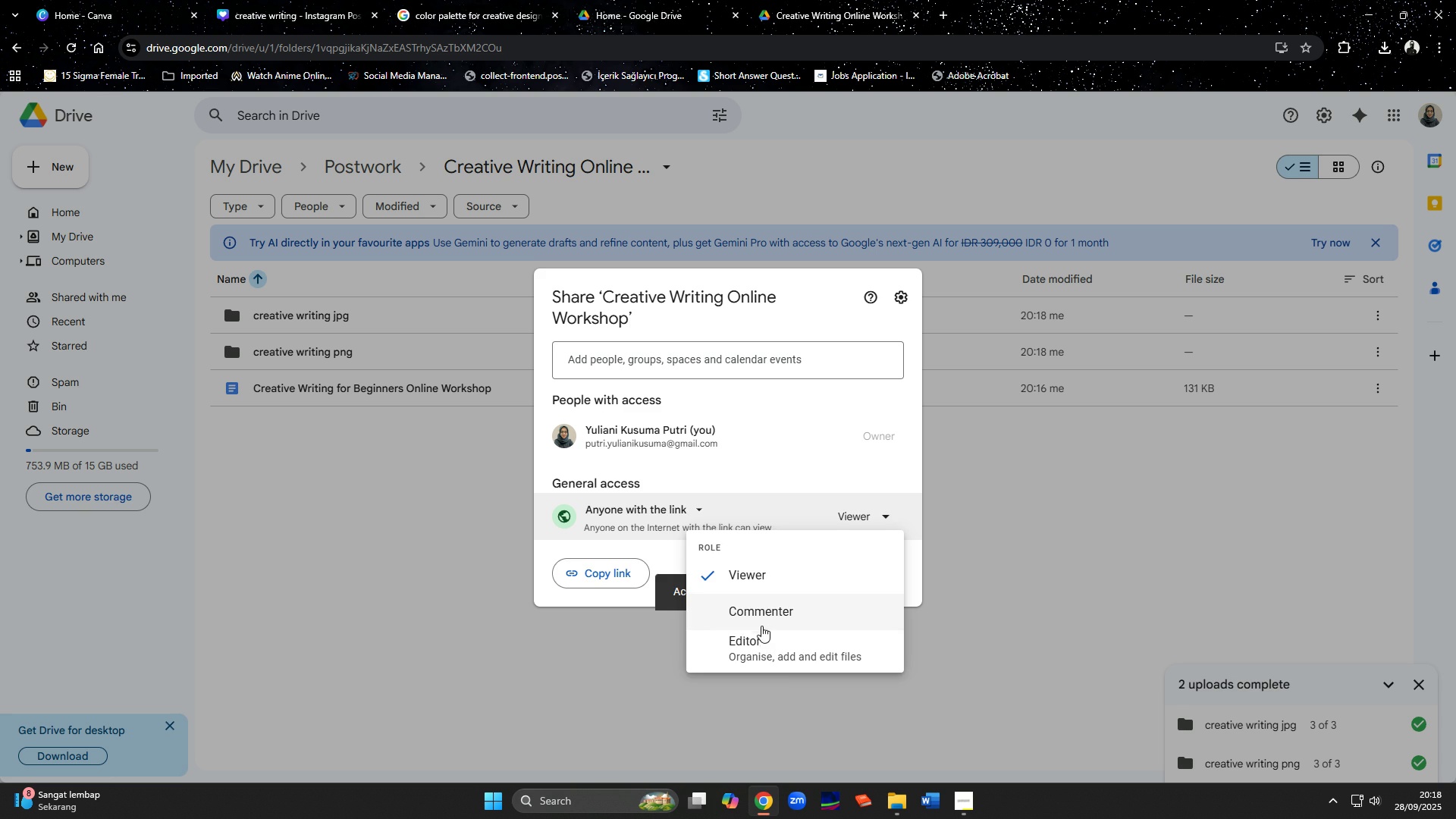 
left_click([761, 647])
 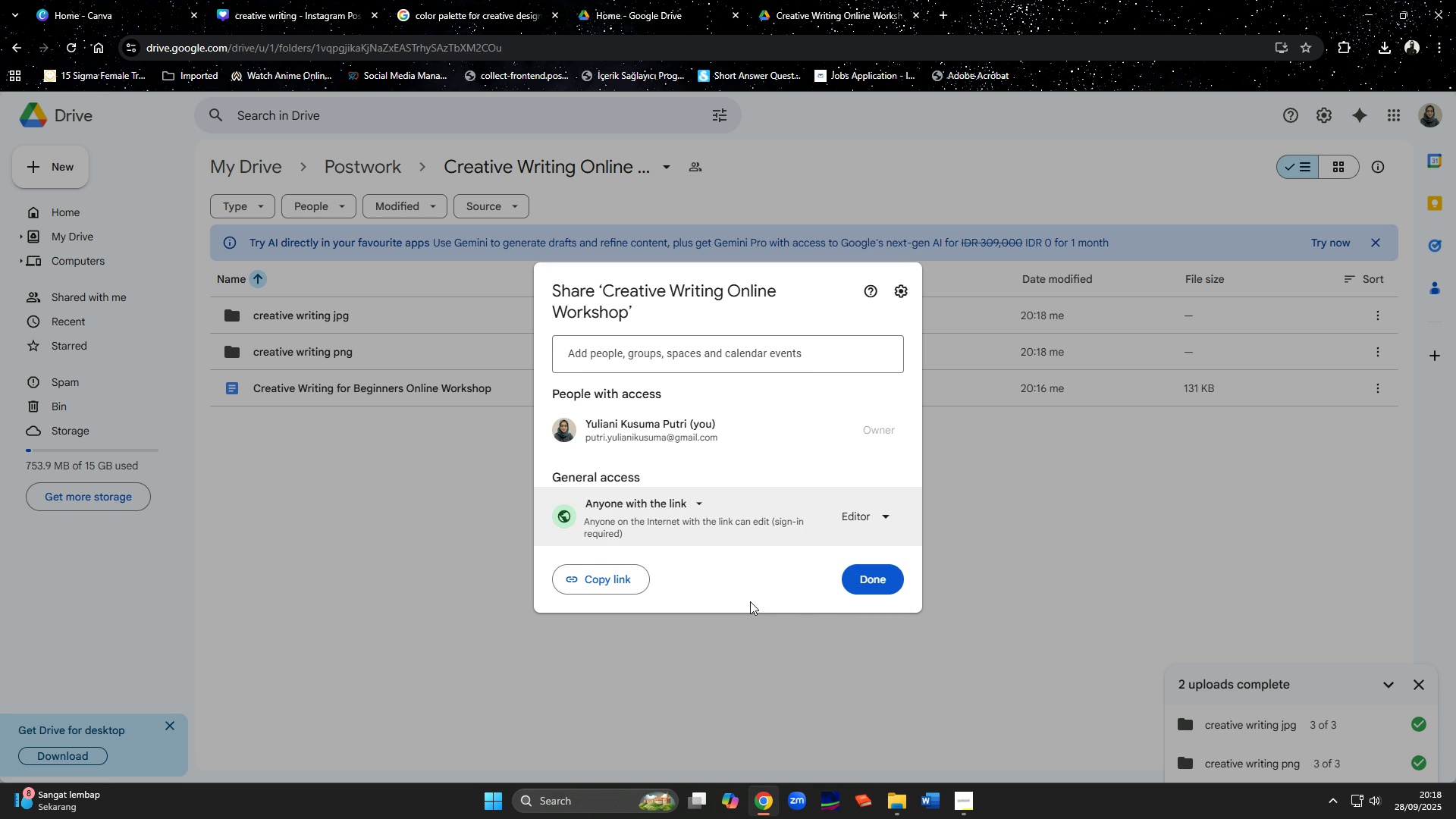 